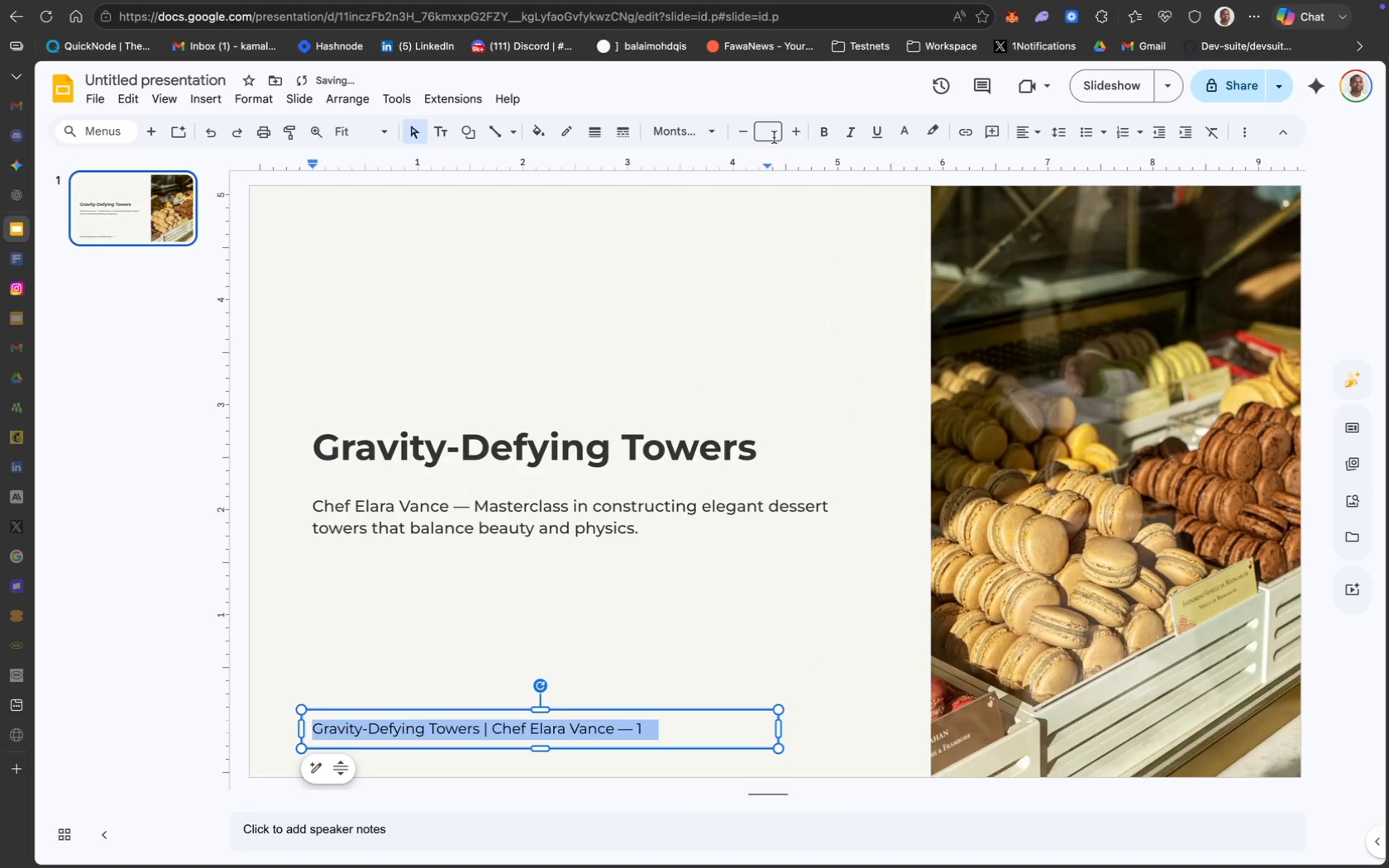 
left_click([772, 135])
 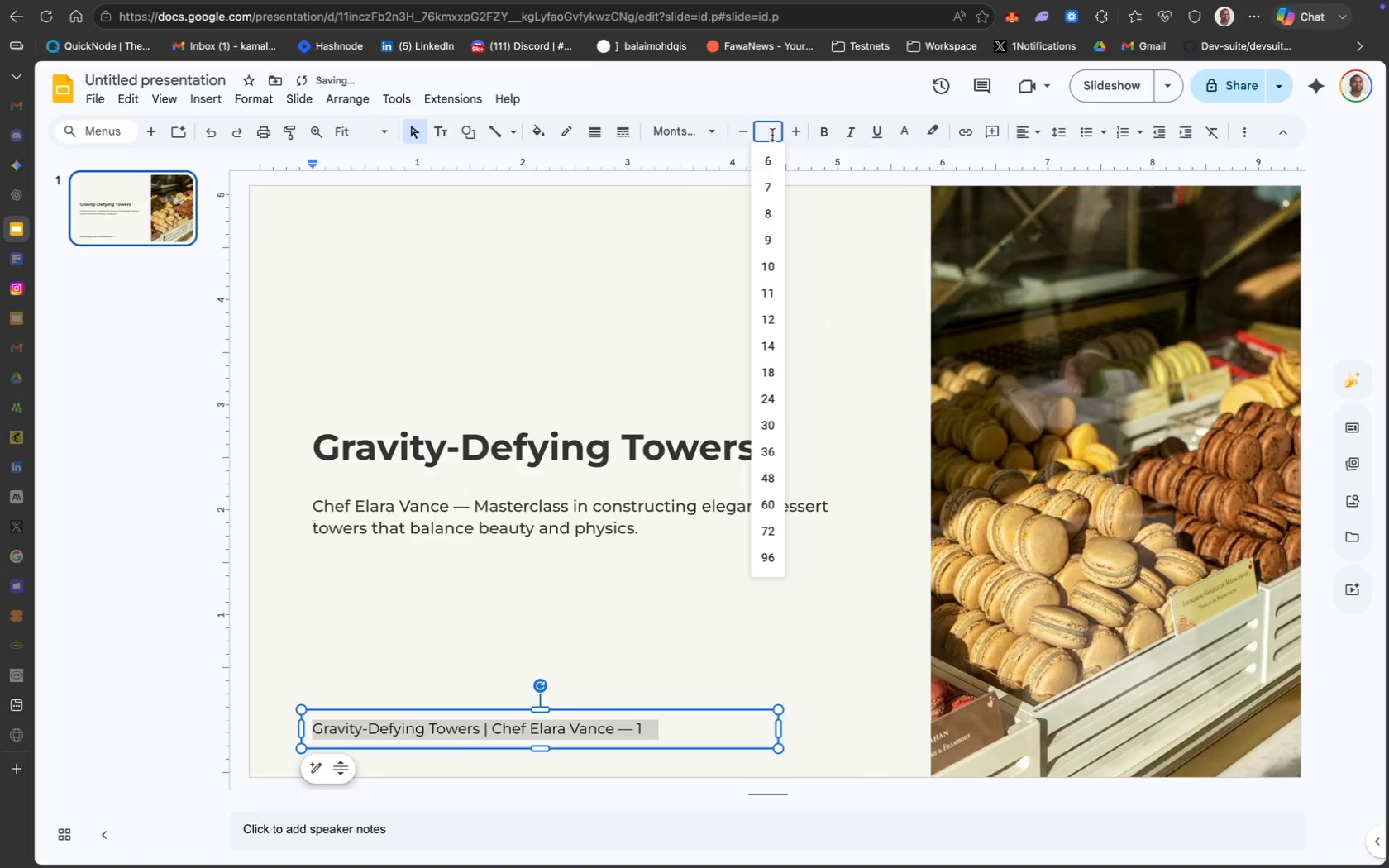 
type(10)
 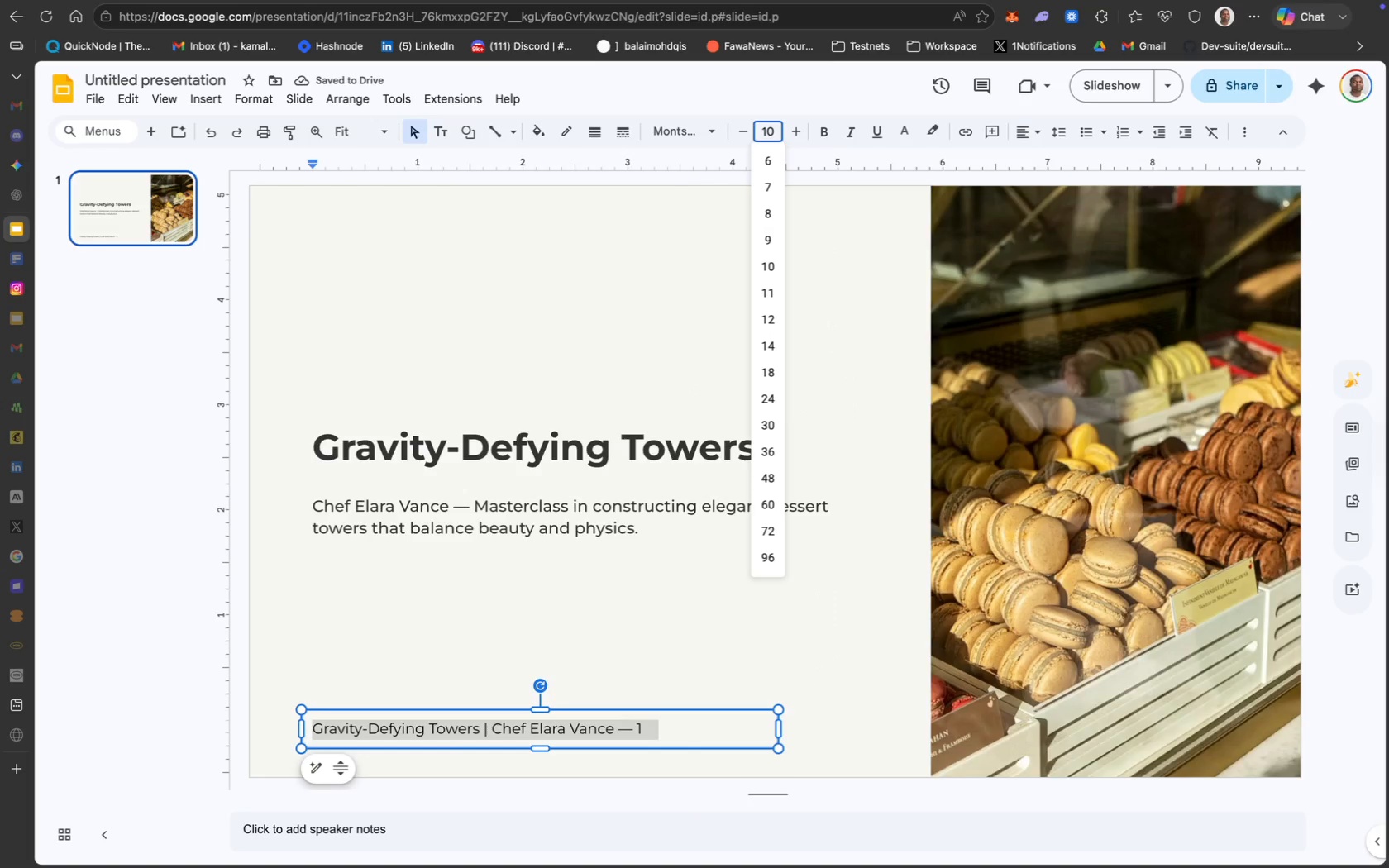 
key(Enter)
 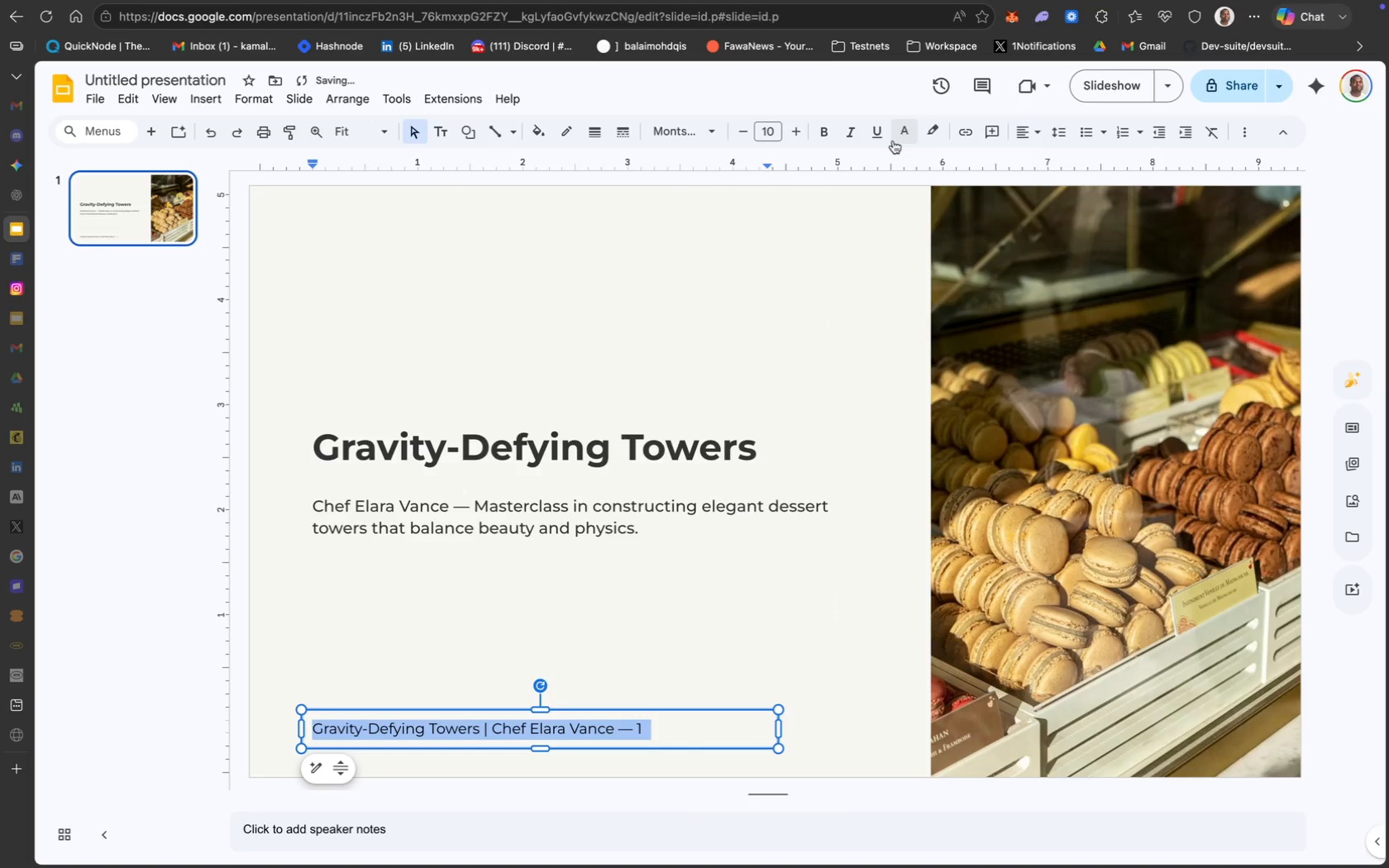 
left_click([898, 138])
 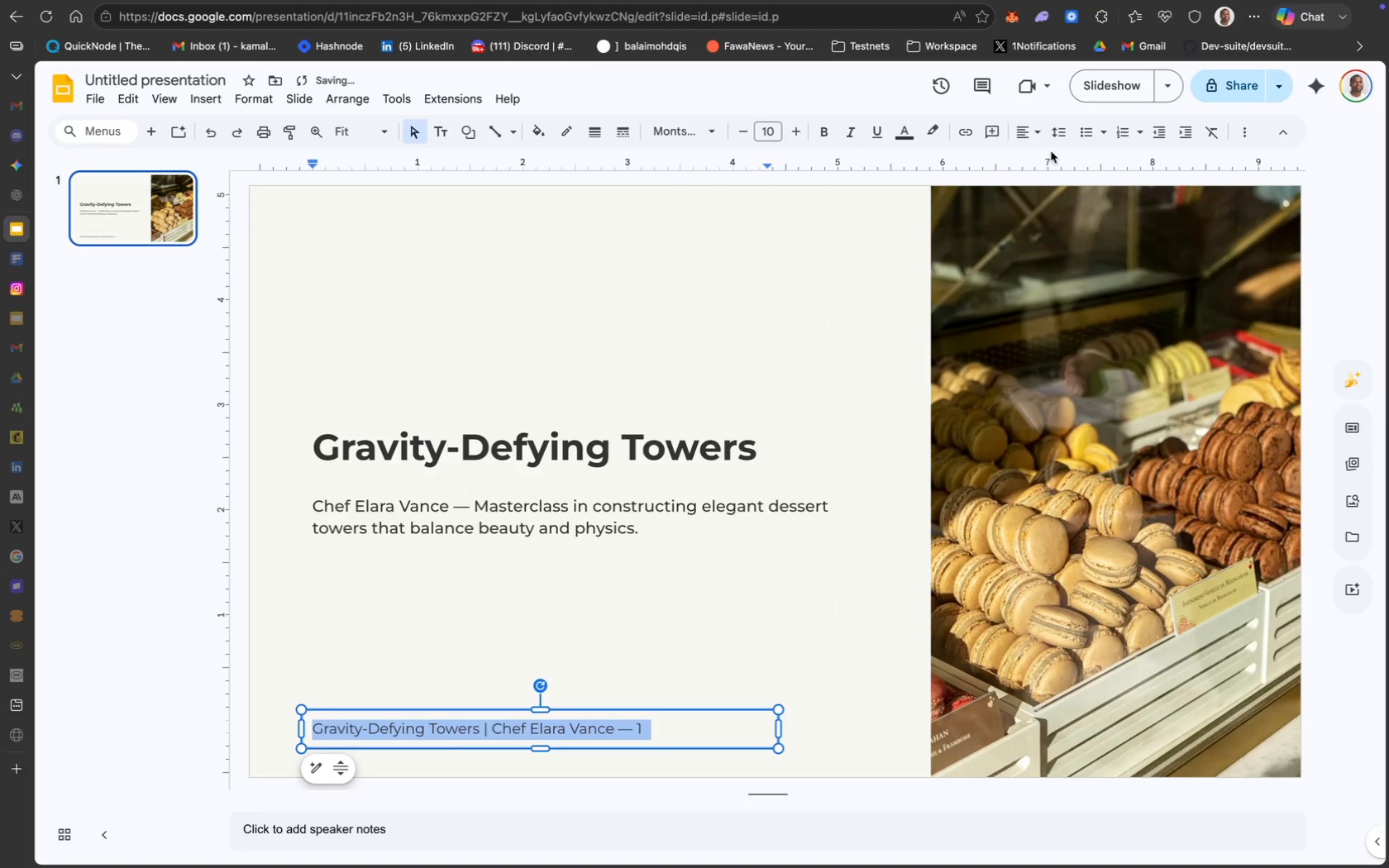 
left_click([599, 517])
 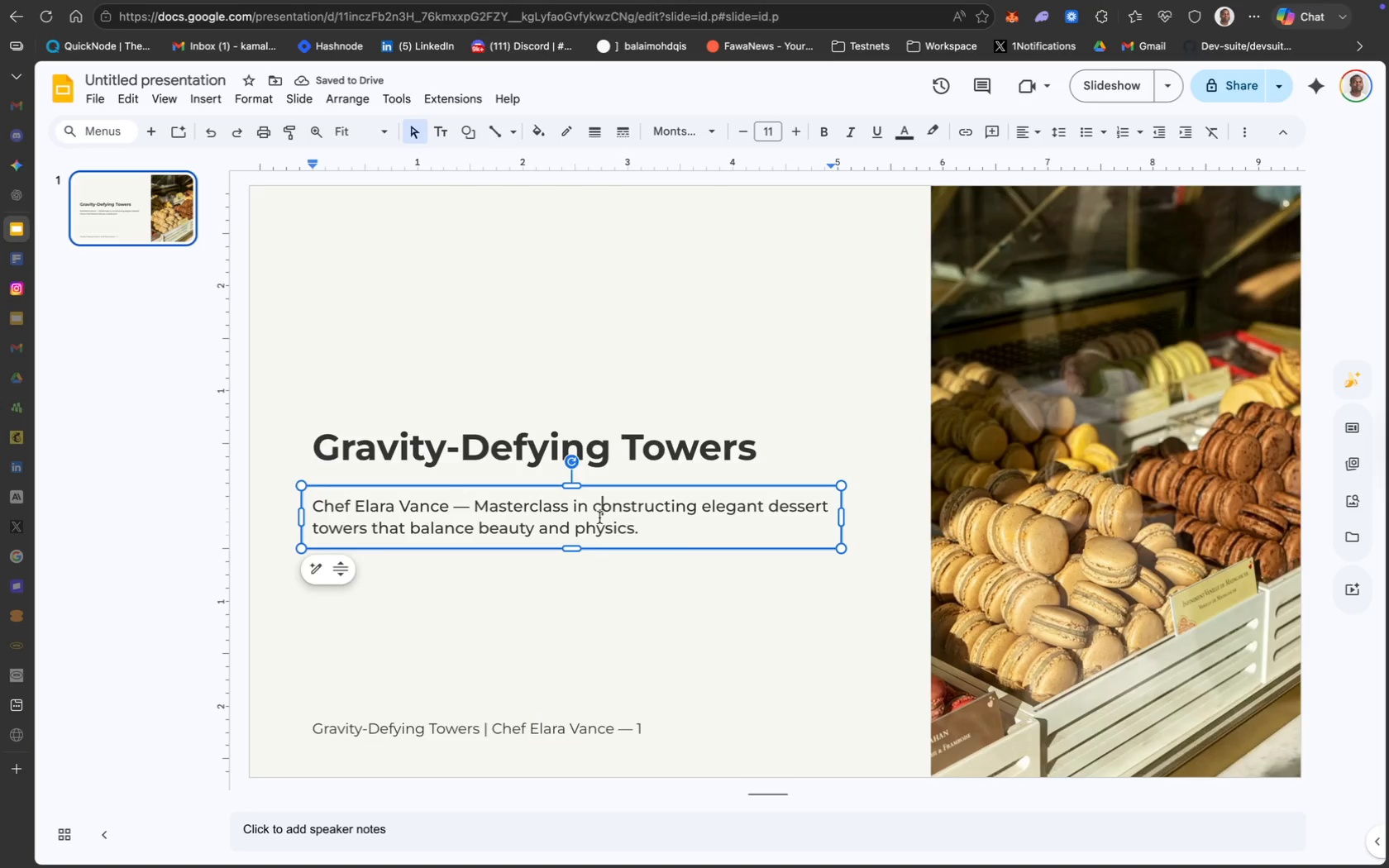 
key(Meta+A)
 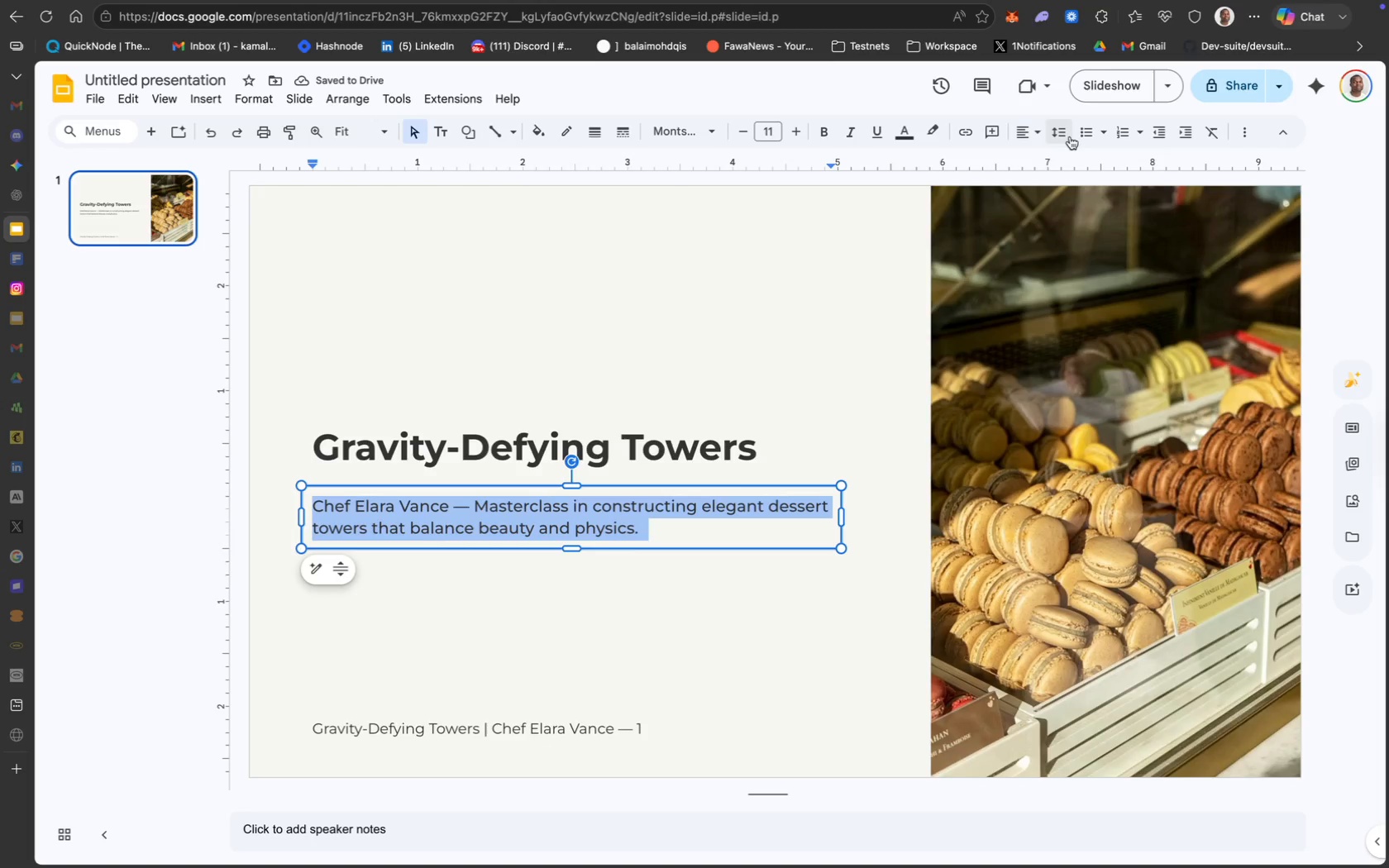 
left_click([1061, 137])
 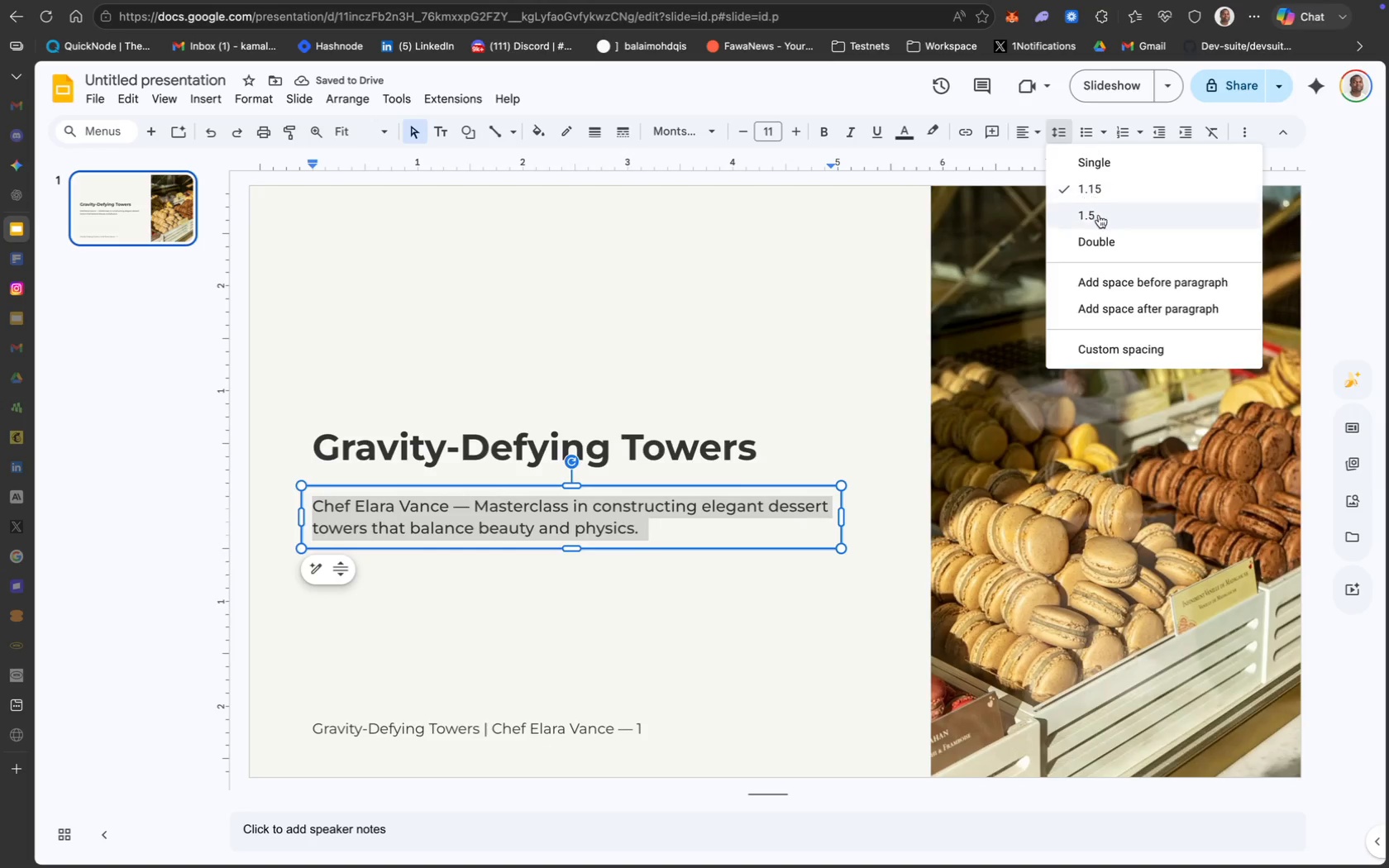 
left_click([1100, 219])
 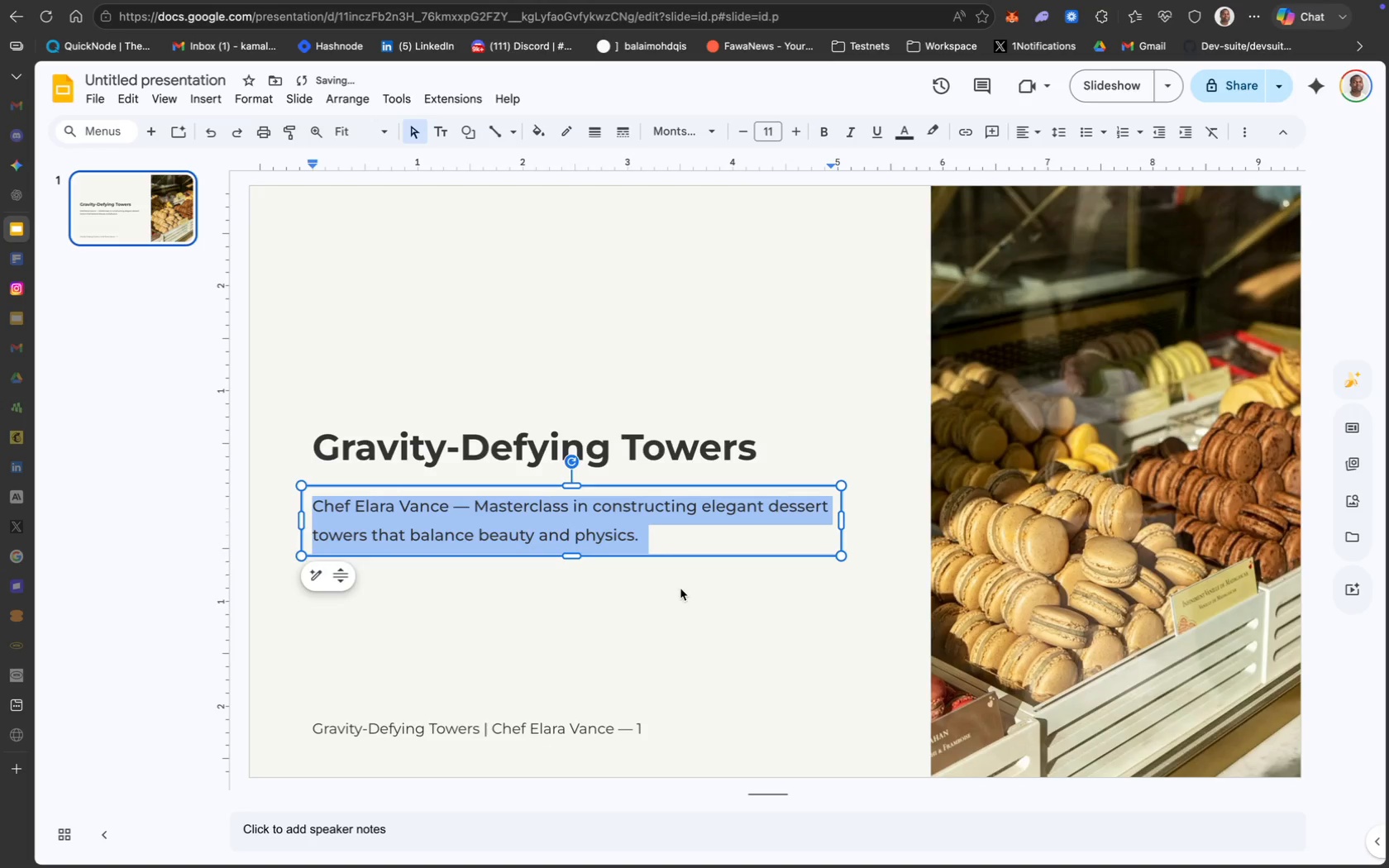 
left_click([692, 617])